 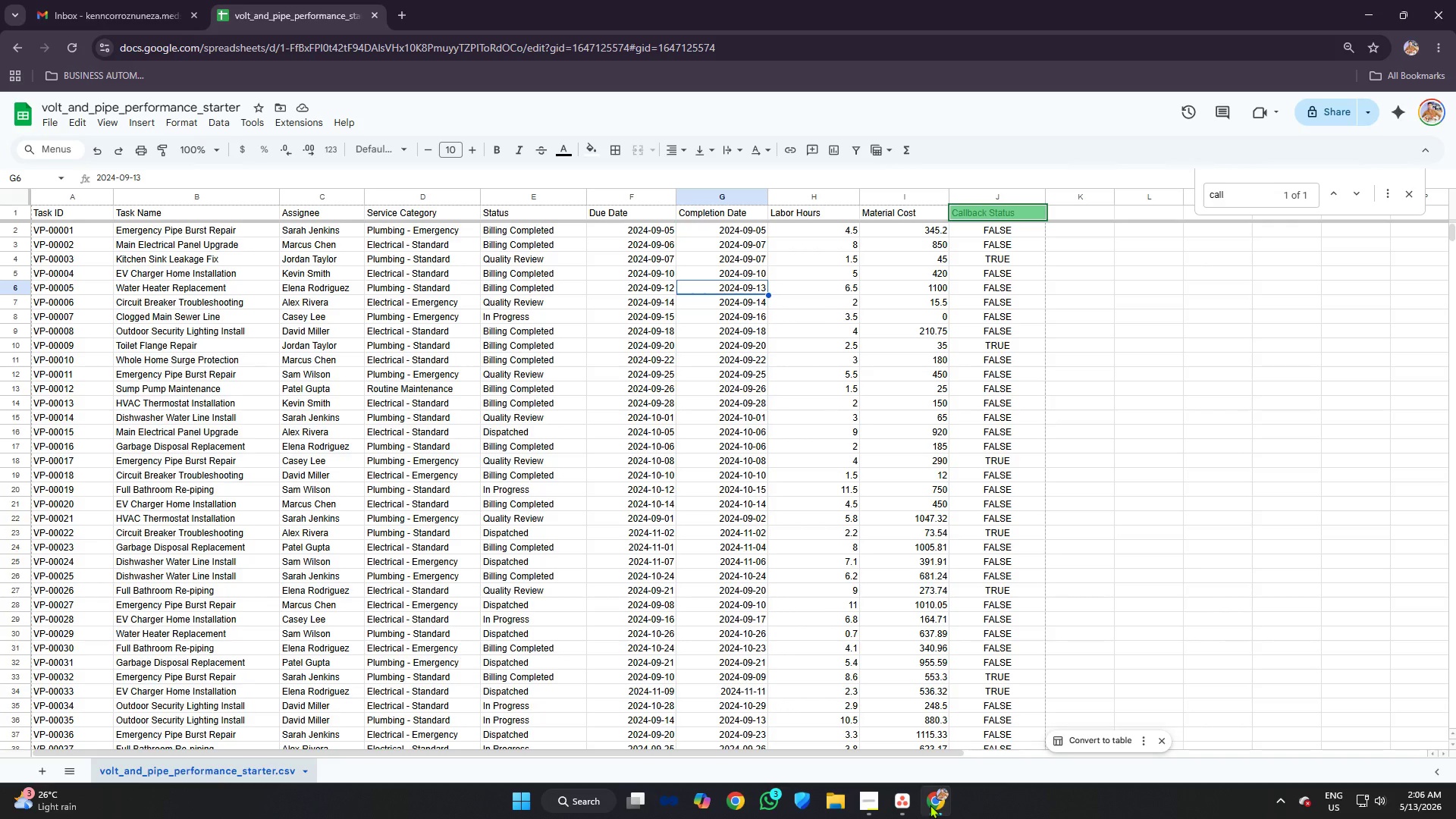 
scroll: coordinate [549, 431], scroll_direction: down, amount: 8.0
 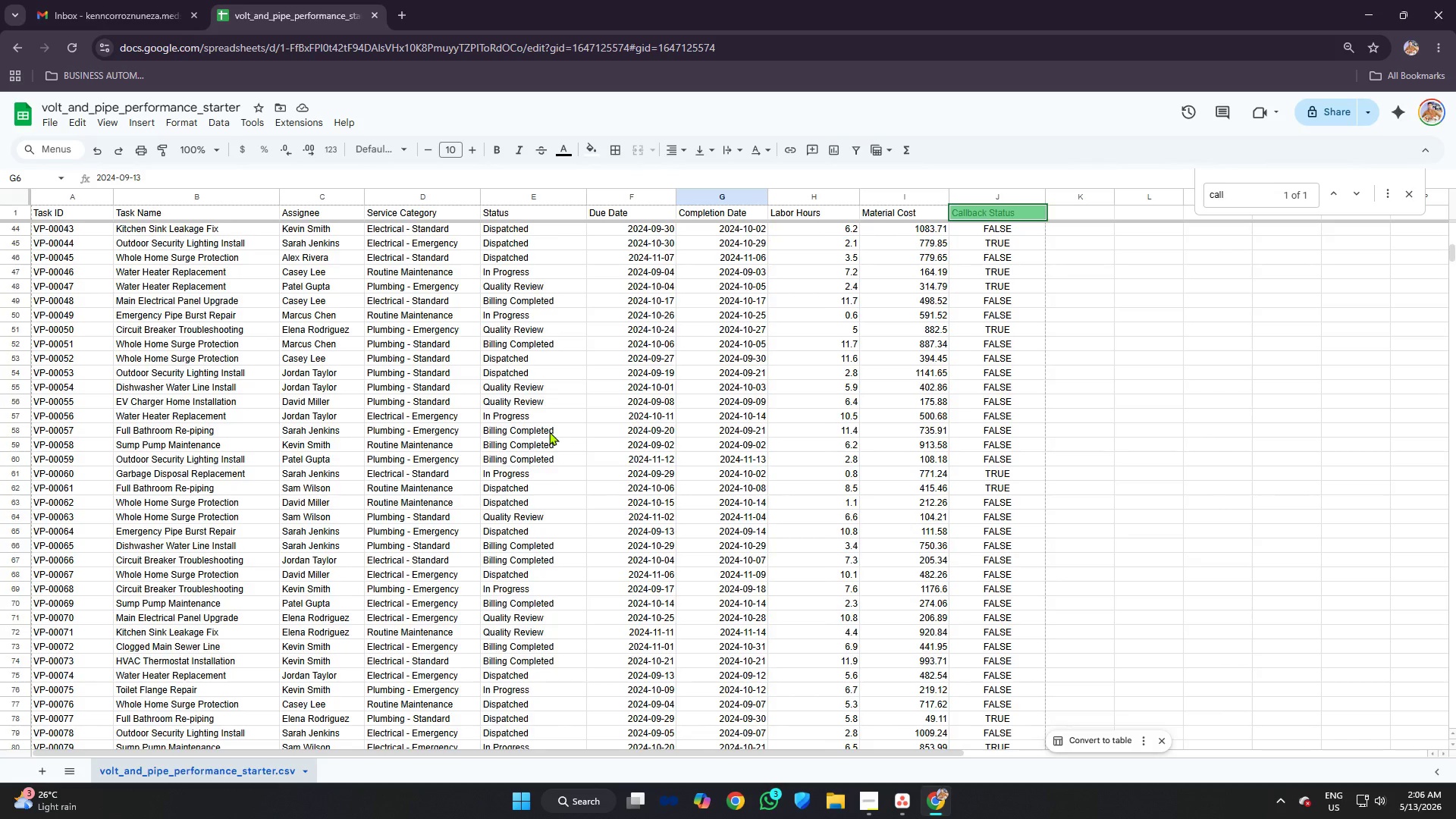 
scroll: coordinate [549, 431], scroll_direction: up, amount: 12.0
 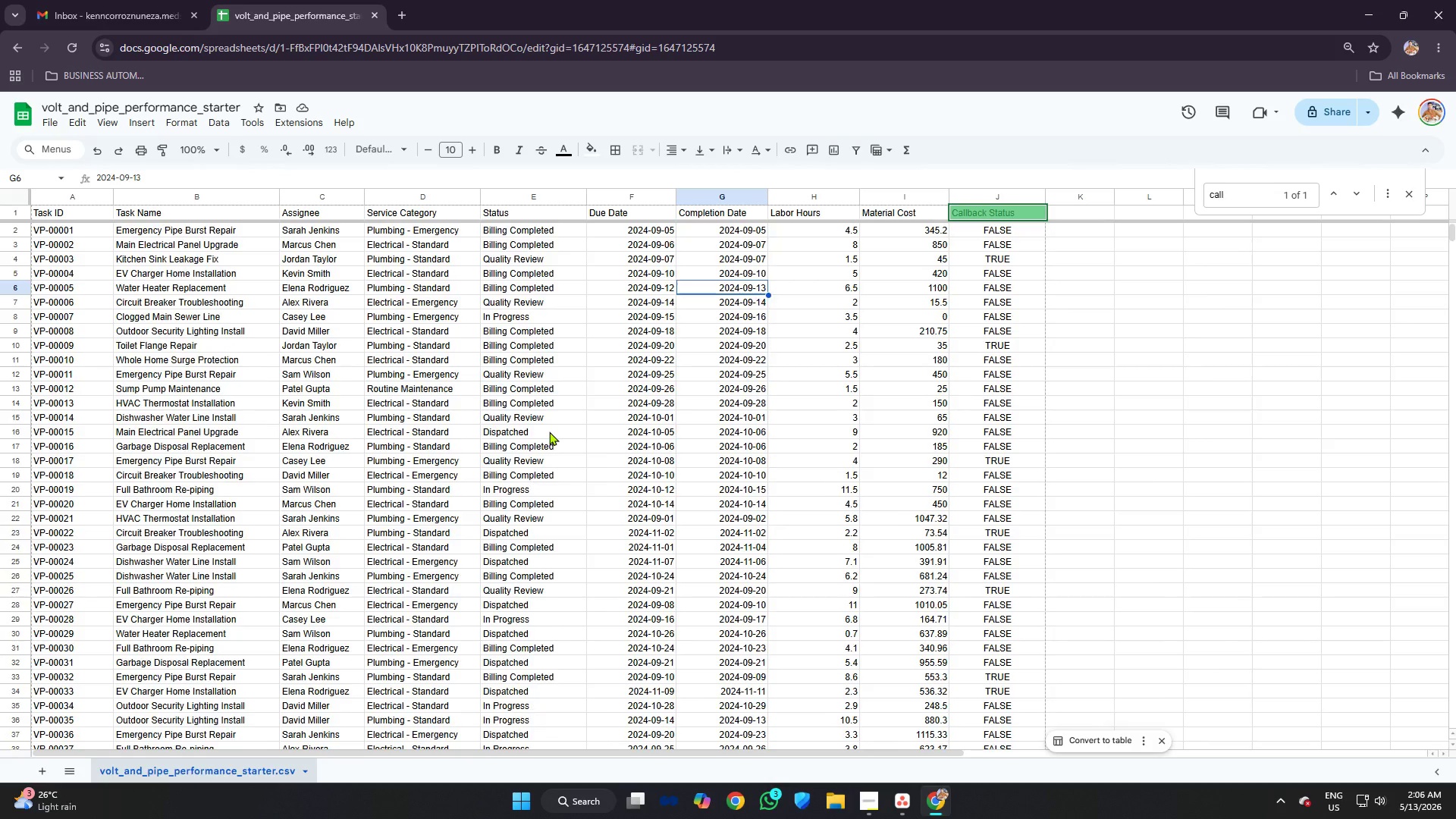 
scroll: coordinate [581, 435], scroll_direction: down, amount: 28.0
 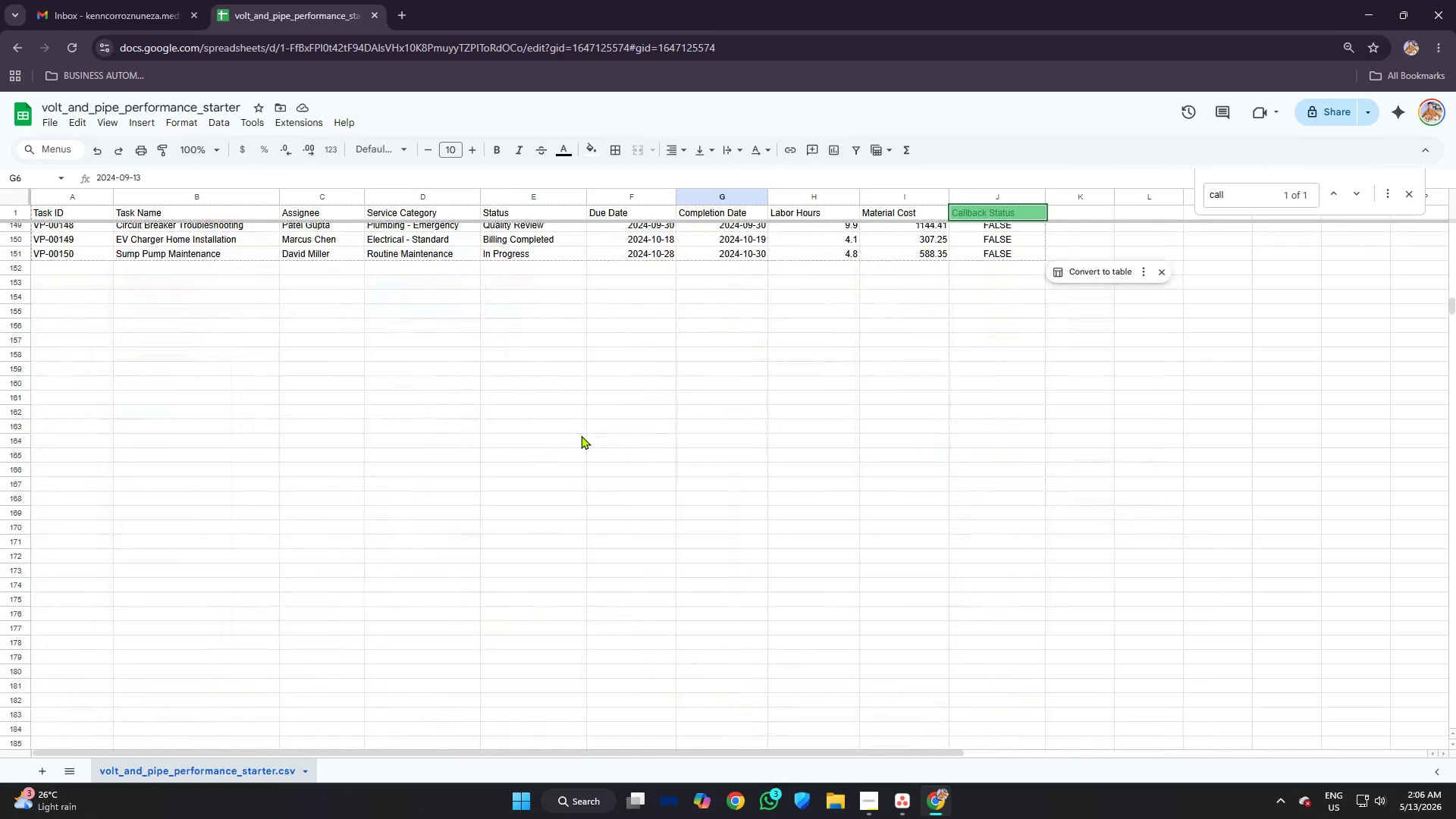 
scroll: coordinate [582, 436], scroll_direction: up, amount: 11.0
 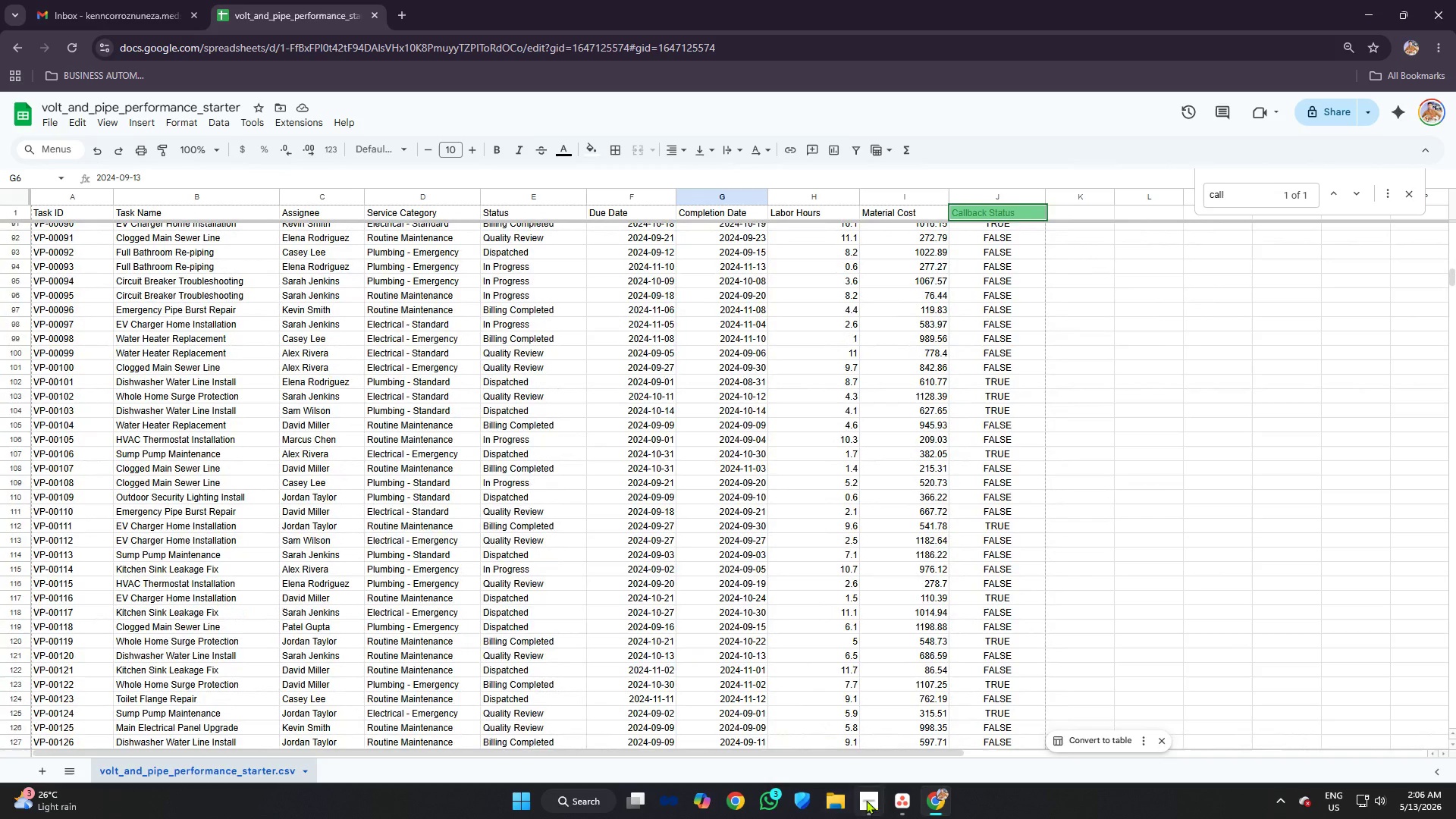 
left_click([871, 800])